 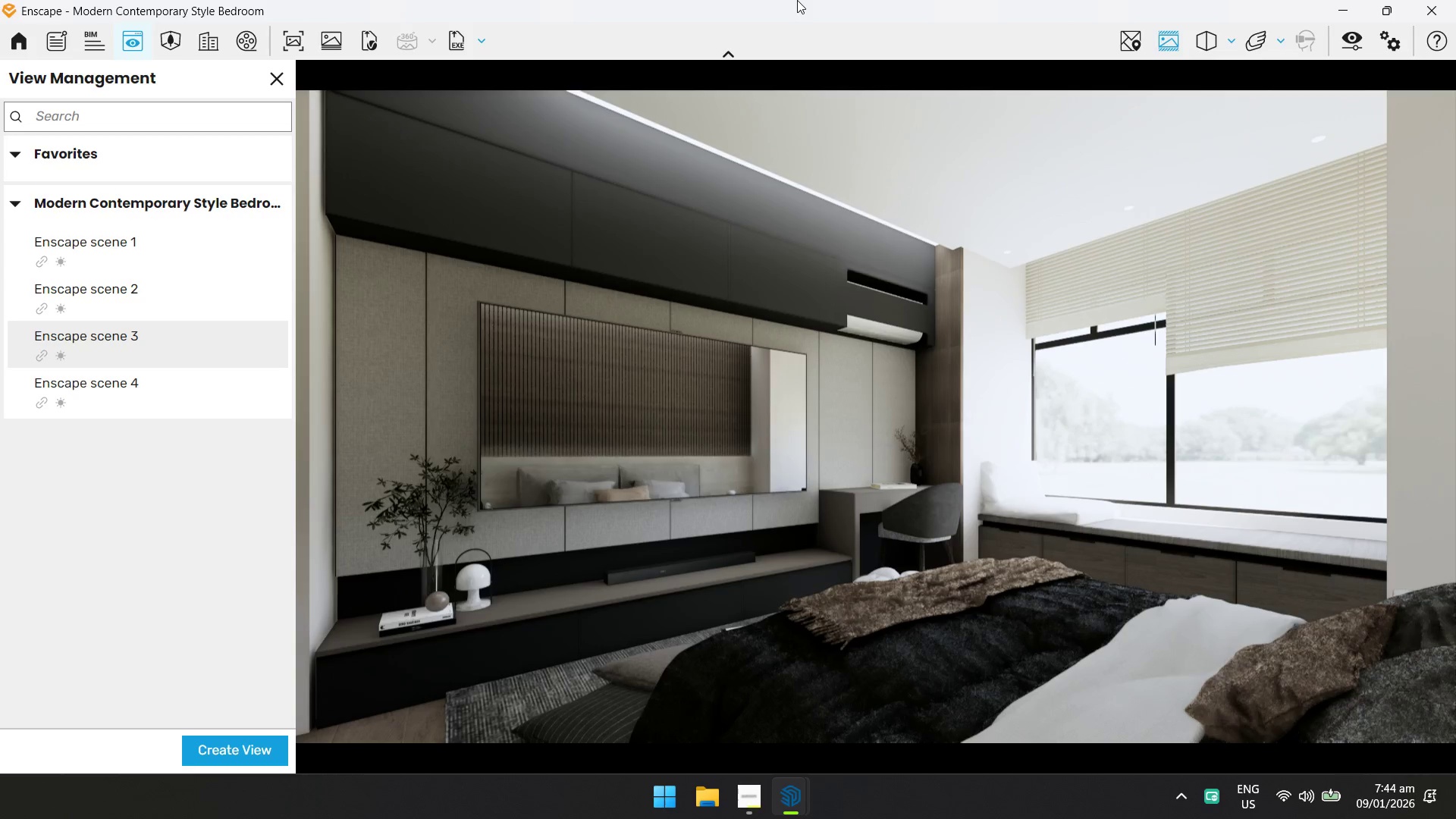 
left_click([155, 386])
 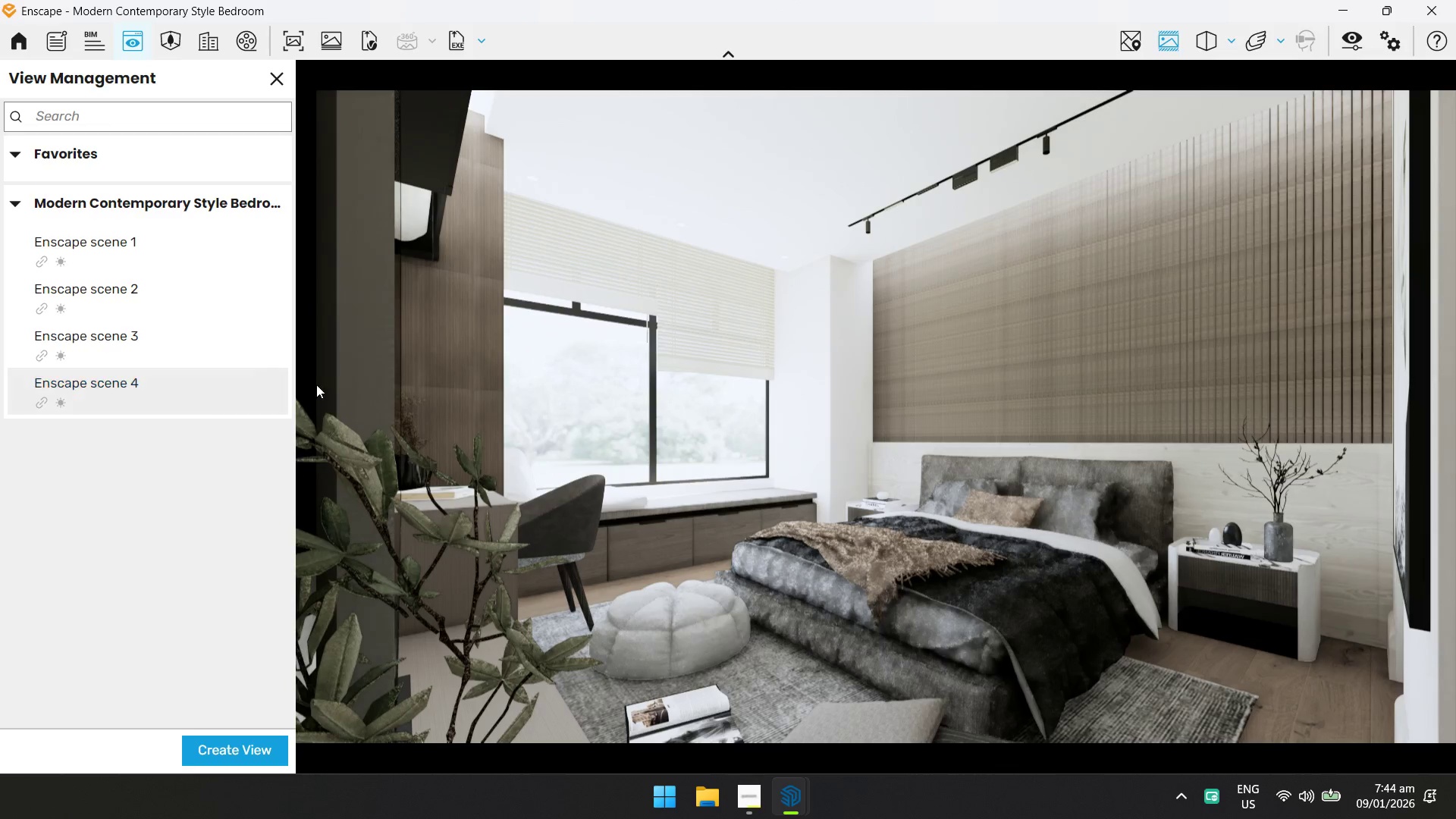 
wait(5.61)
 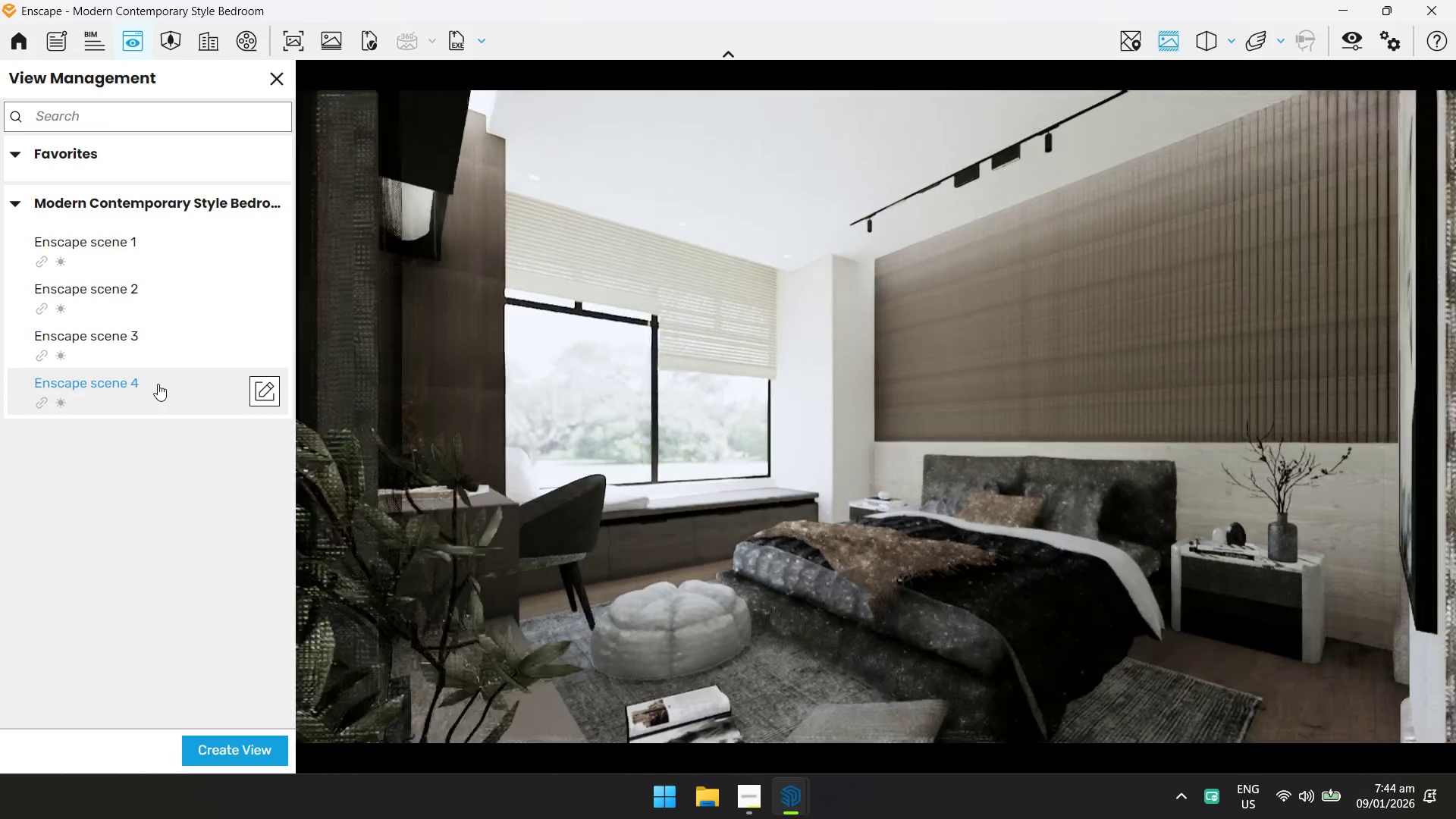 
left_click([160, 271])
 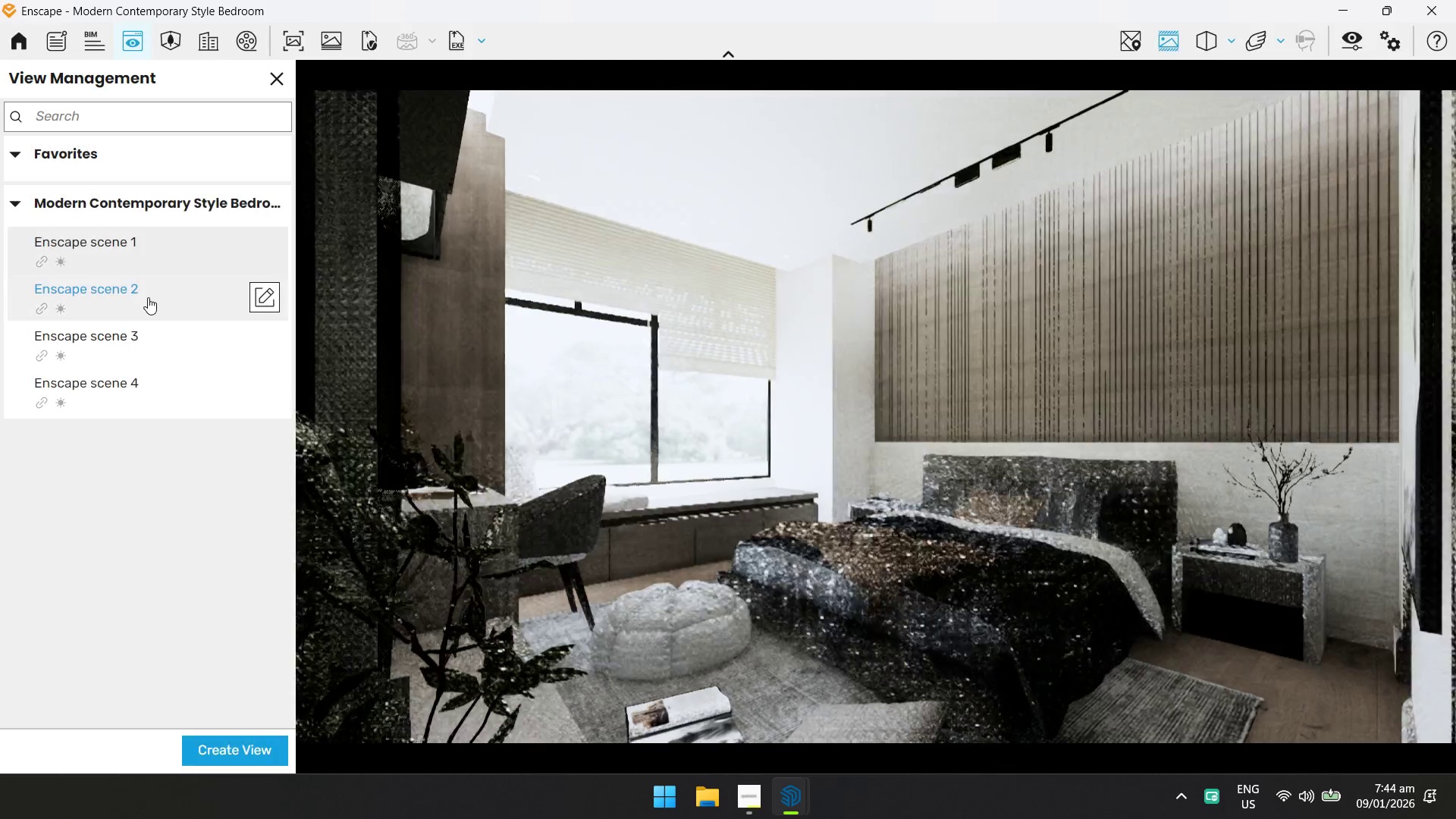 
left_click([147, 298])
 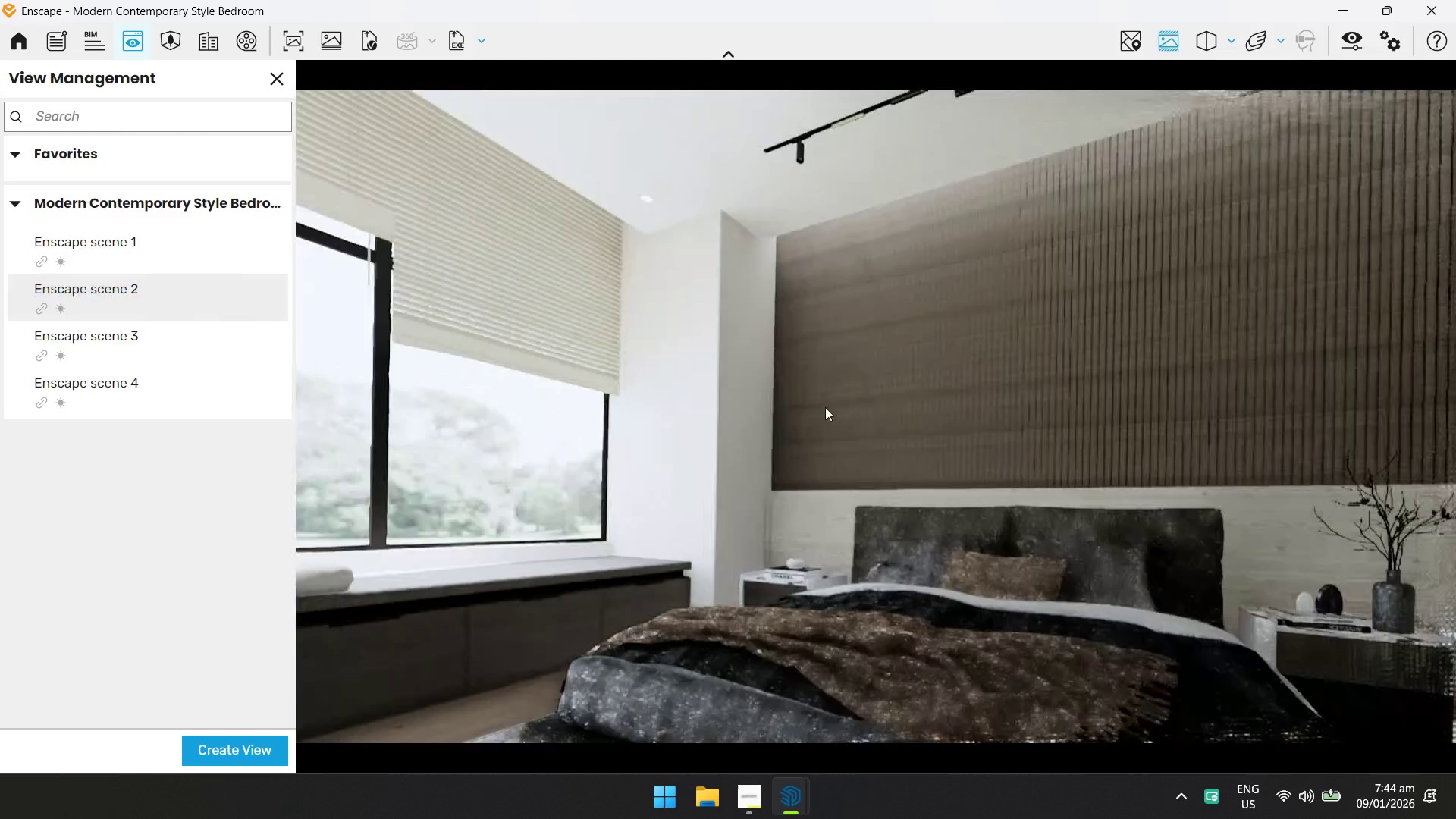 
hold_key(key=W, duration=0.91)
 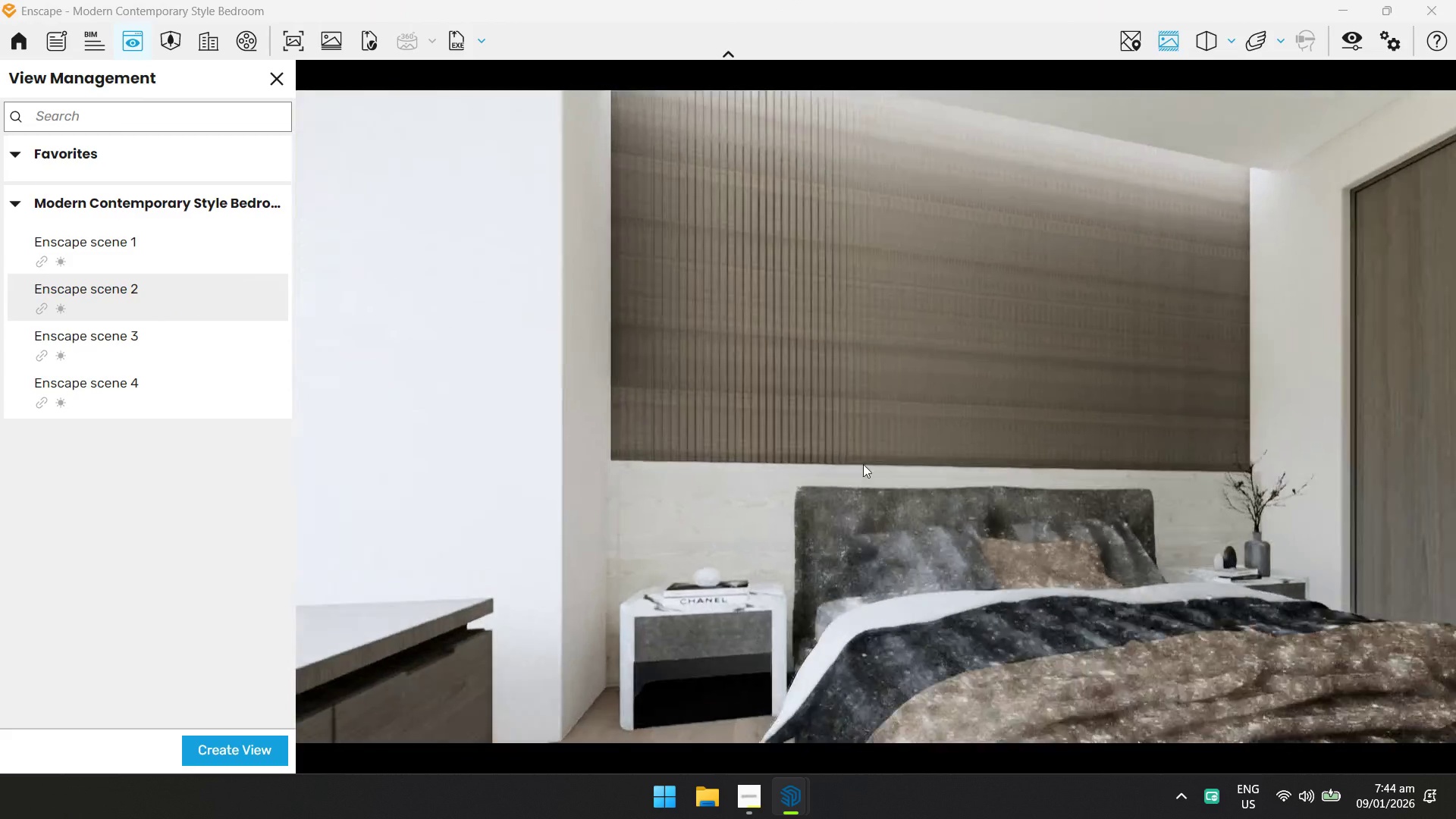 
left_click_drag(start_coordinate=[852, 460], to_coordinate=[996, 456])
 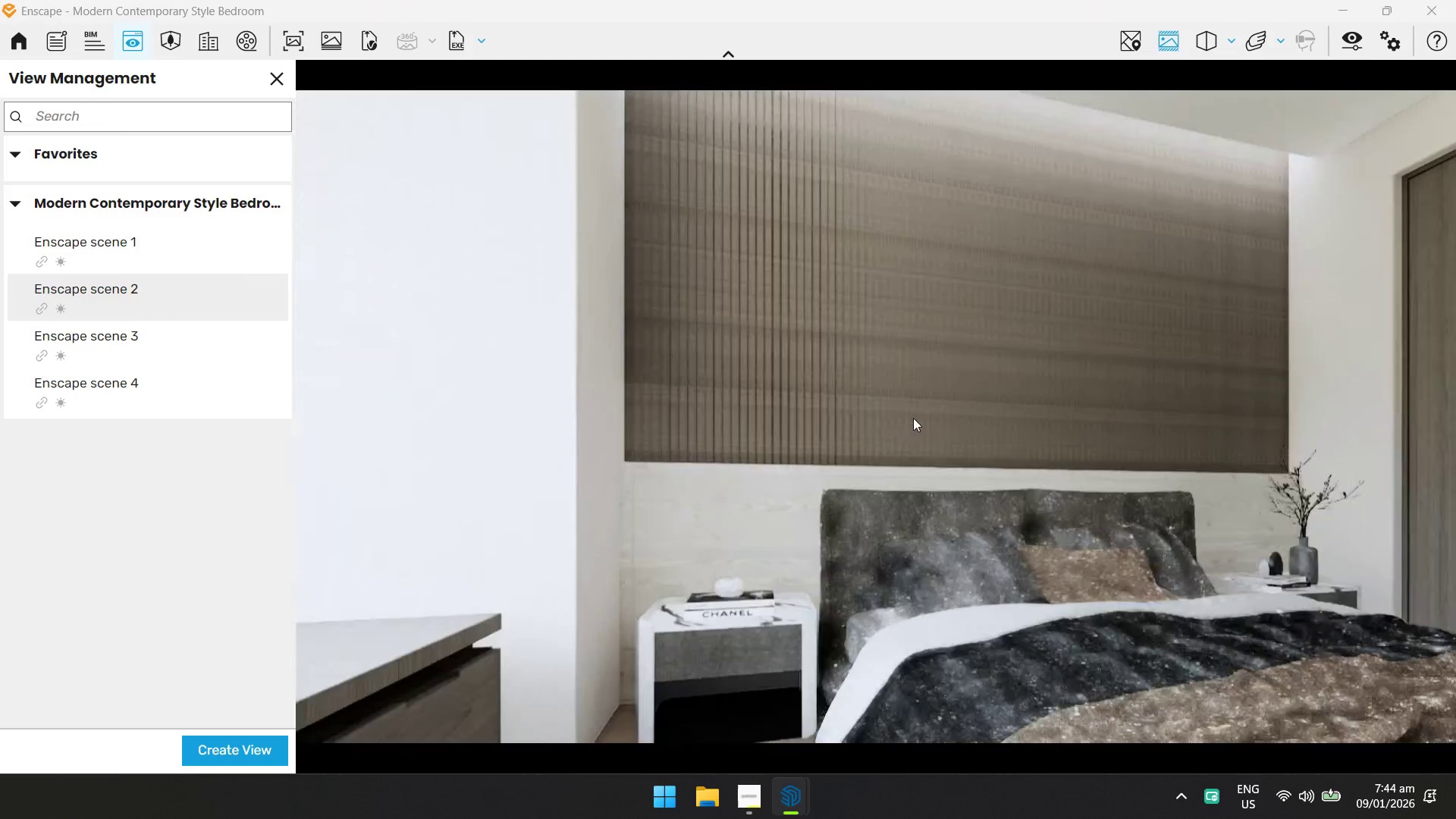 
hold_key(key=A, duration=0.59)
 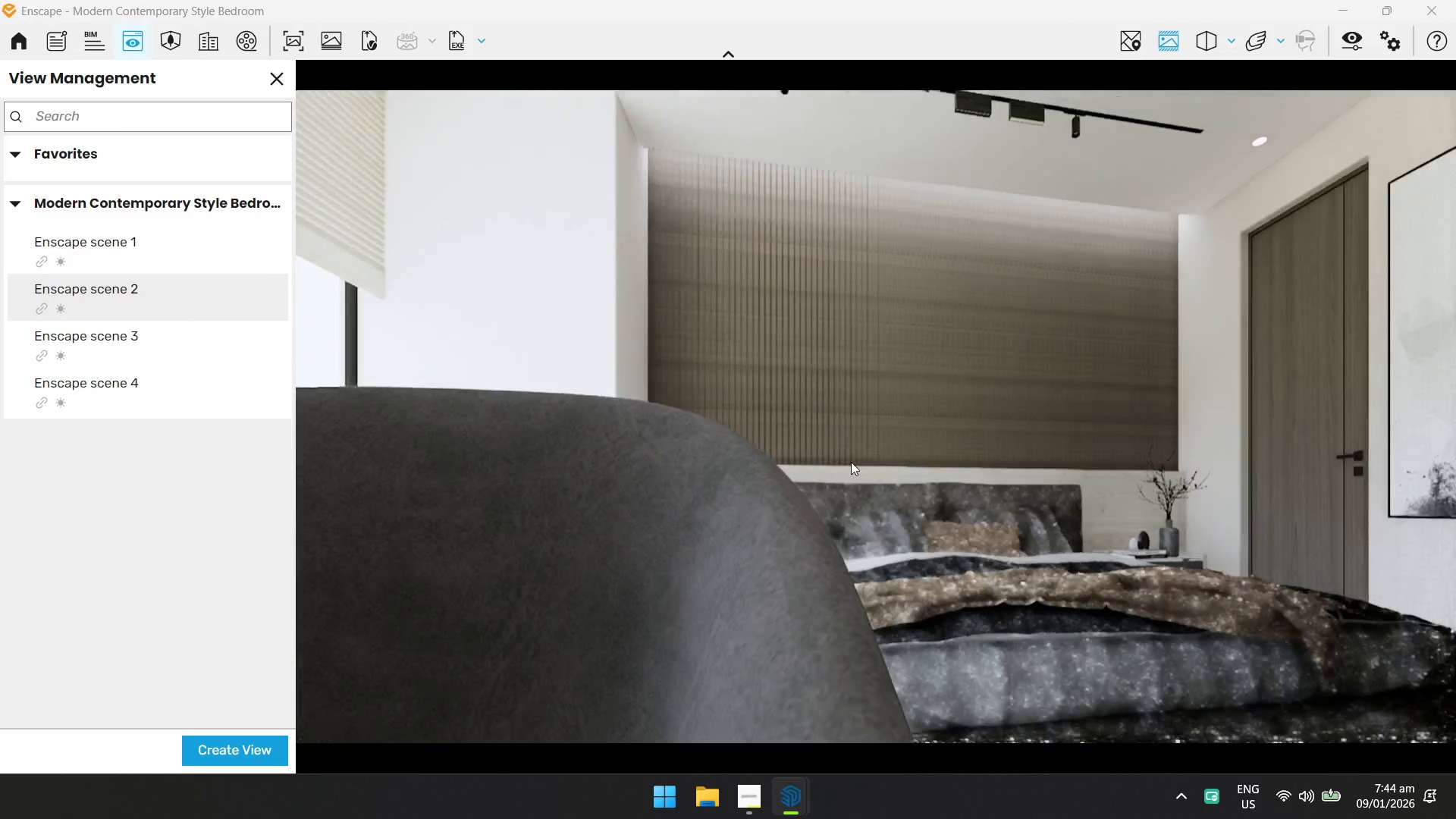 
hold_key(key=W, duration=0.59)
 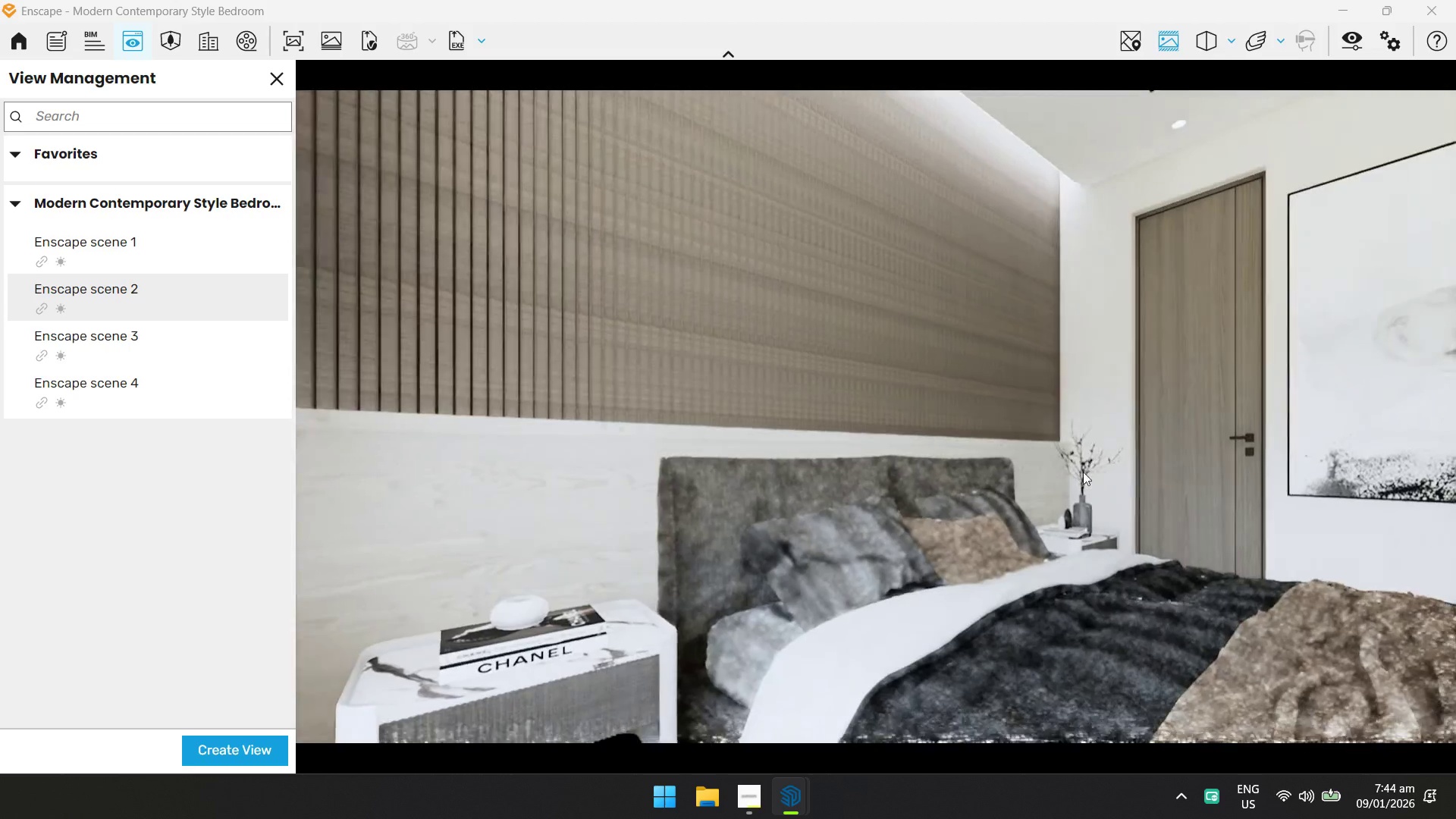 
hold_key(key=A, duration=0.42)
 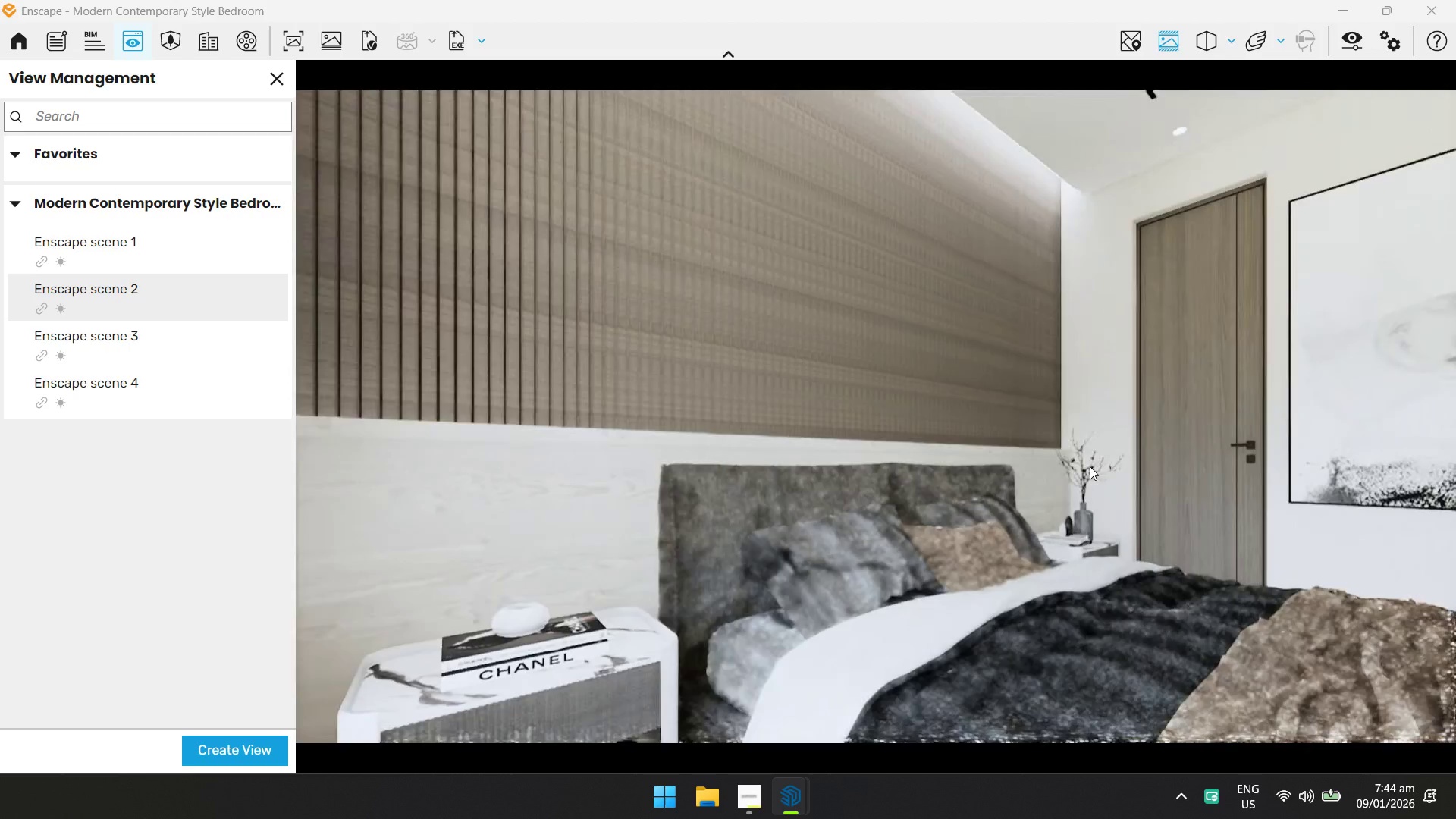 
left_click_drag(start_coordinate=[863, 464], to_coordinate=[1441, 477])
 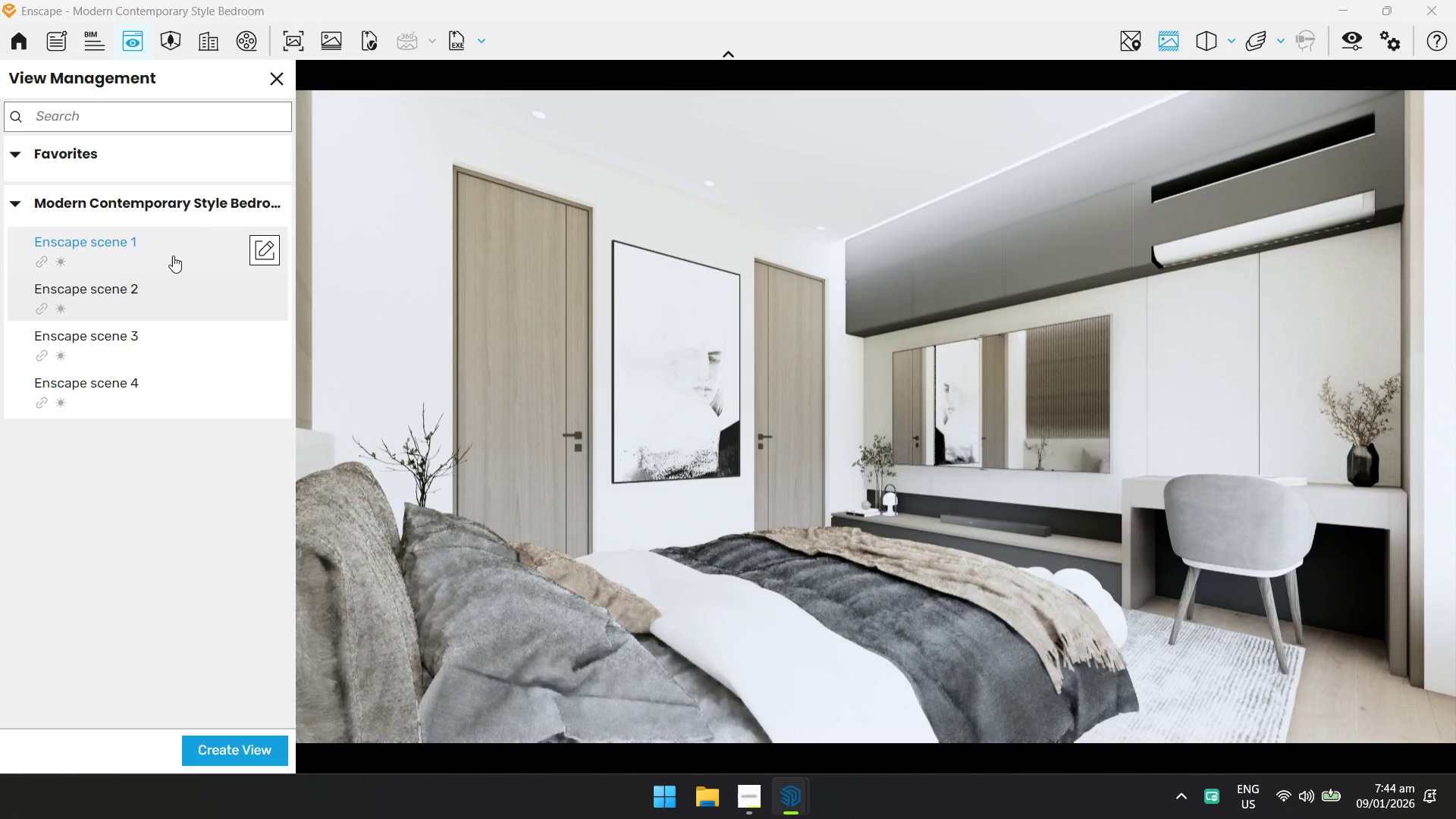 
type(dsqwsa)
 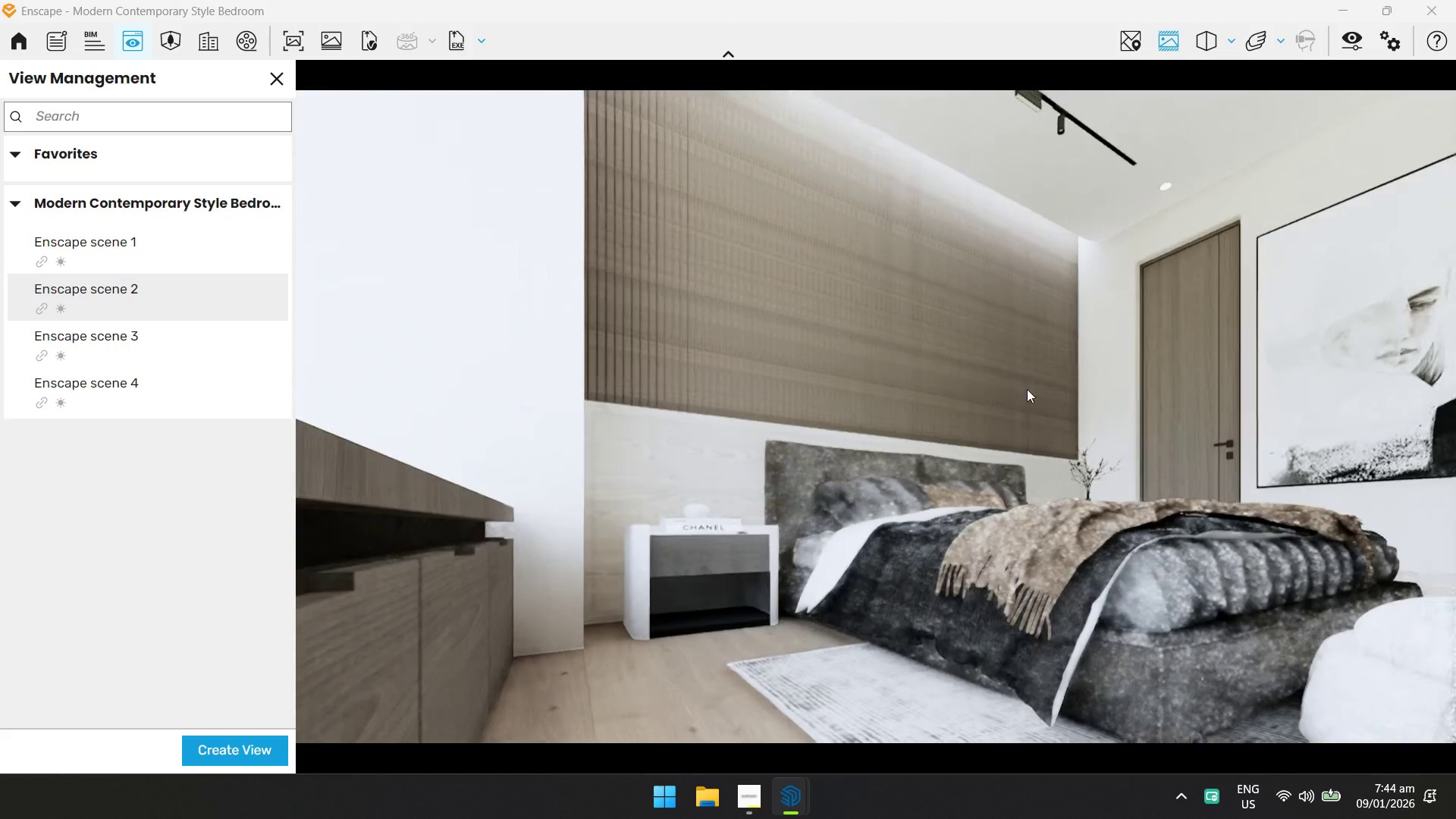 
type(dq)
 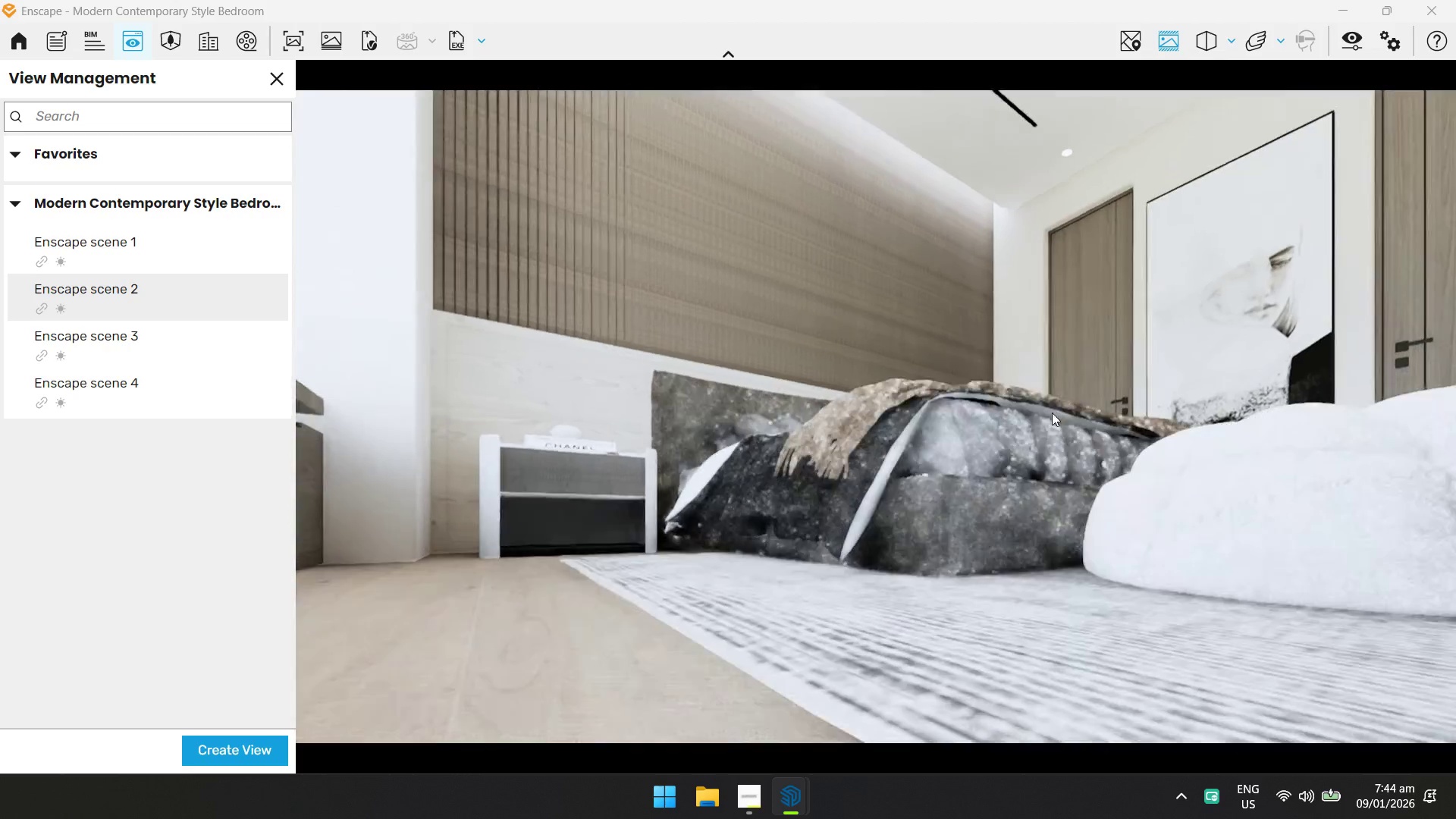 
type(eeaasaaas)
 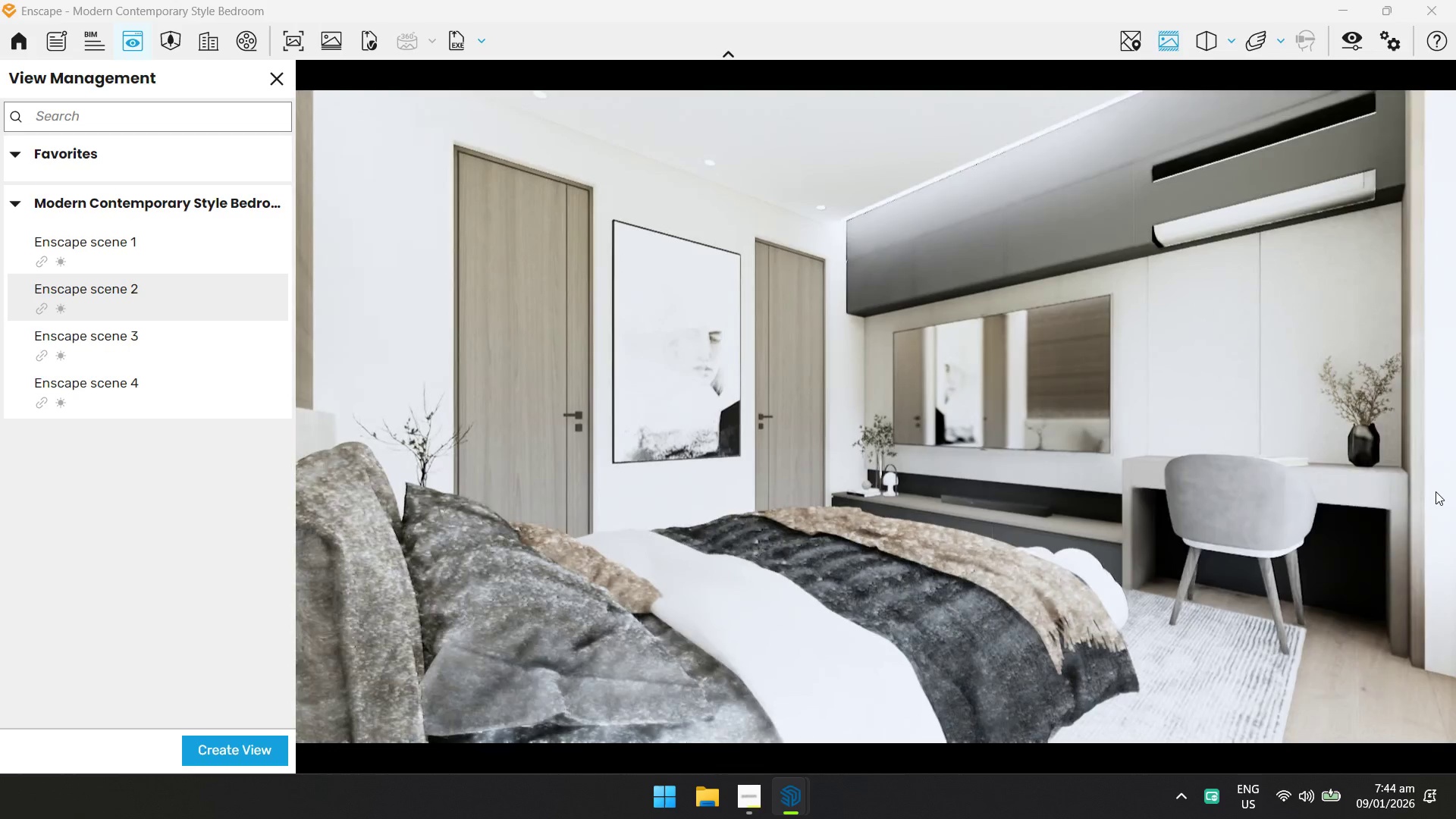 
left_click([293, 39])
 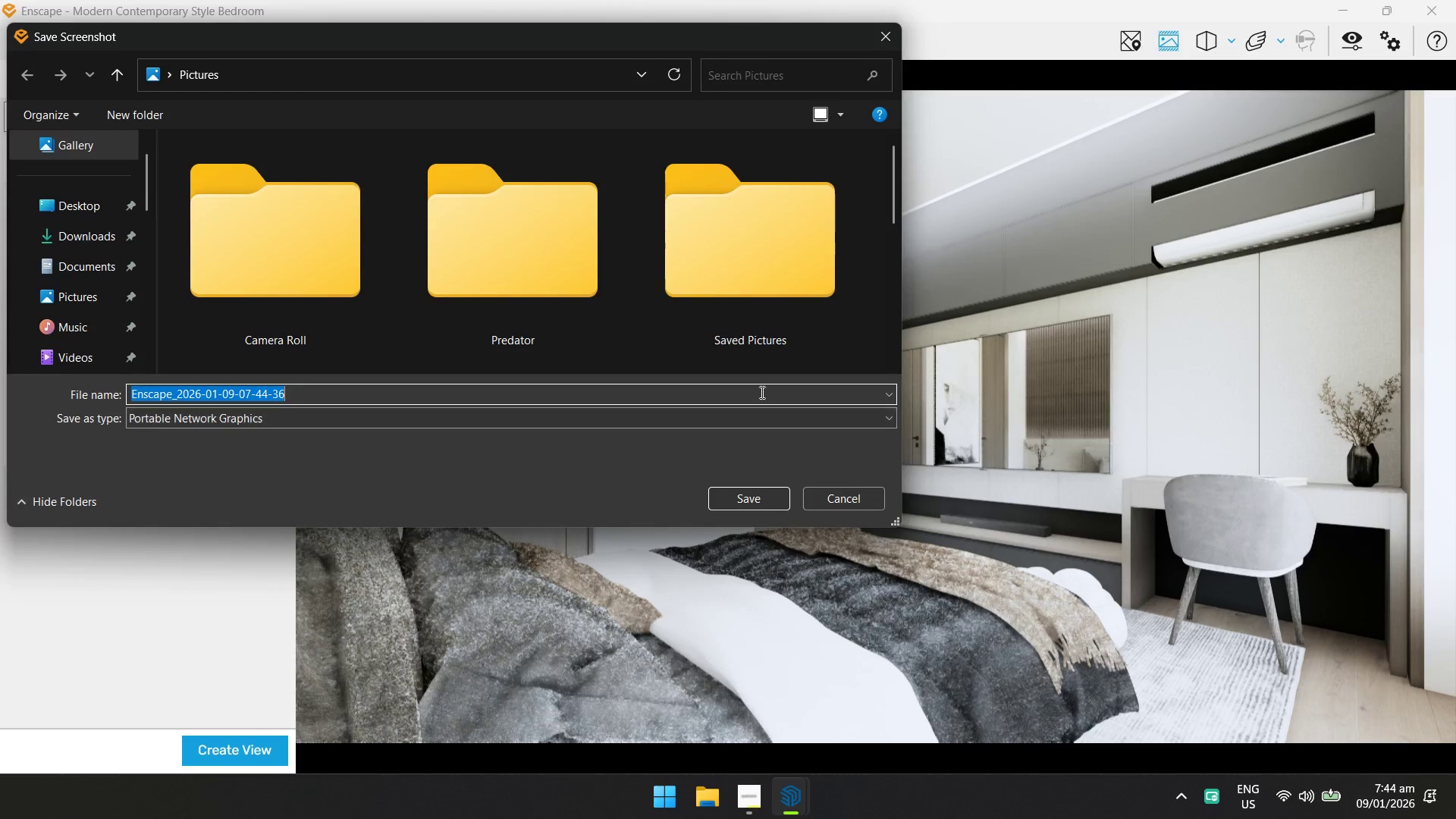 
left_click([741, 486])
 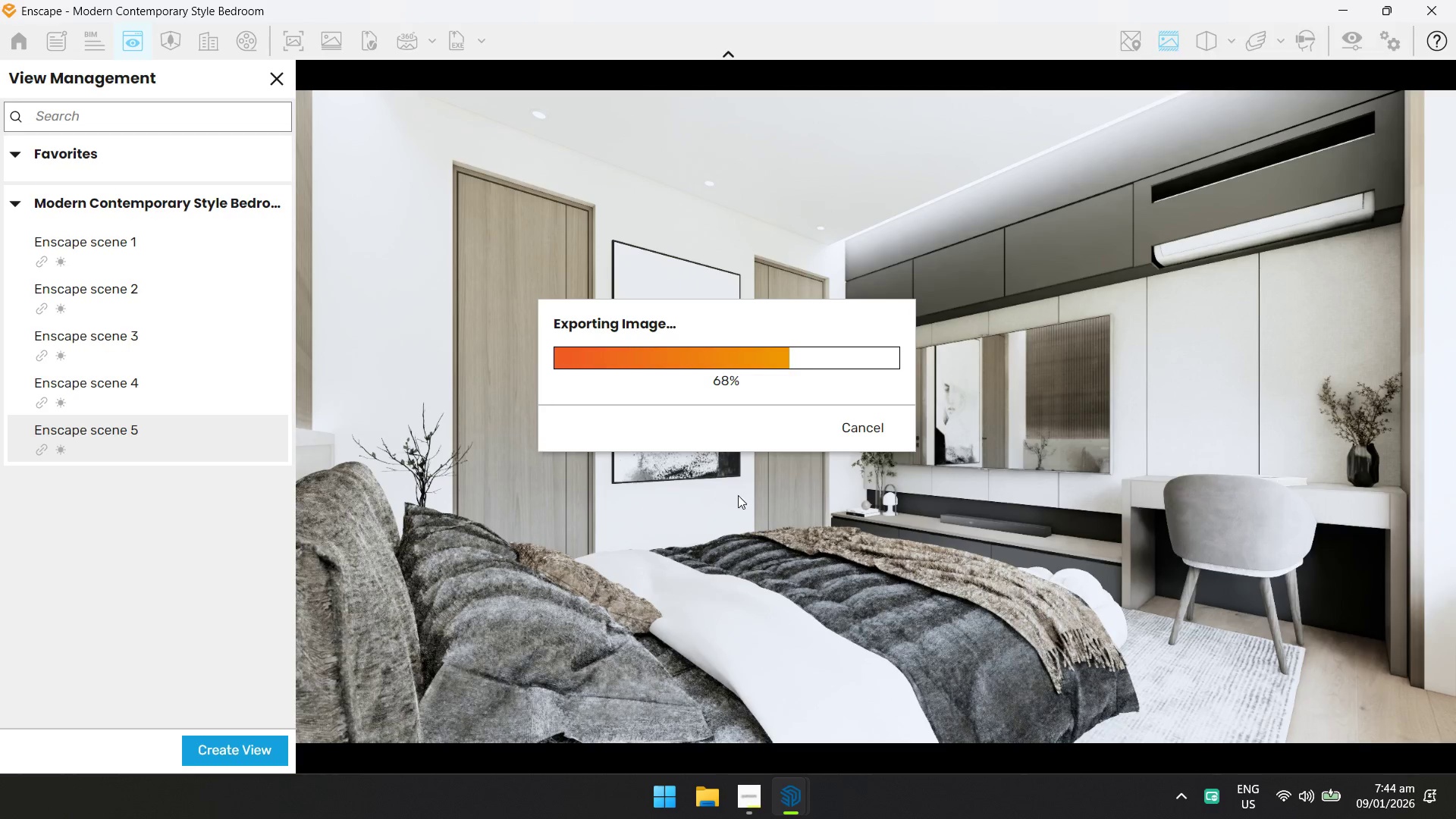 
scroll: coordinate [680, 354], scroll_direction: down, amount: 4.0
 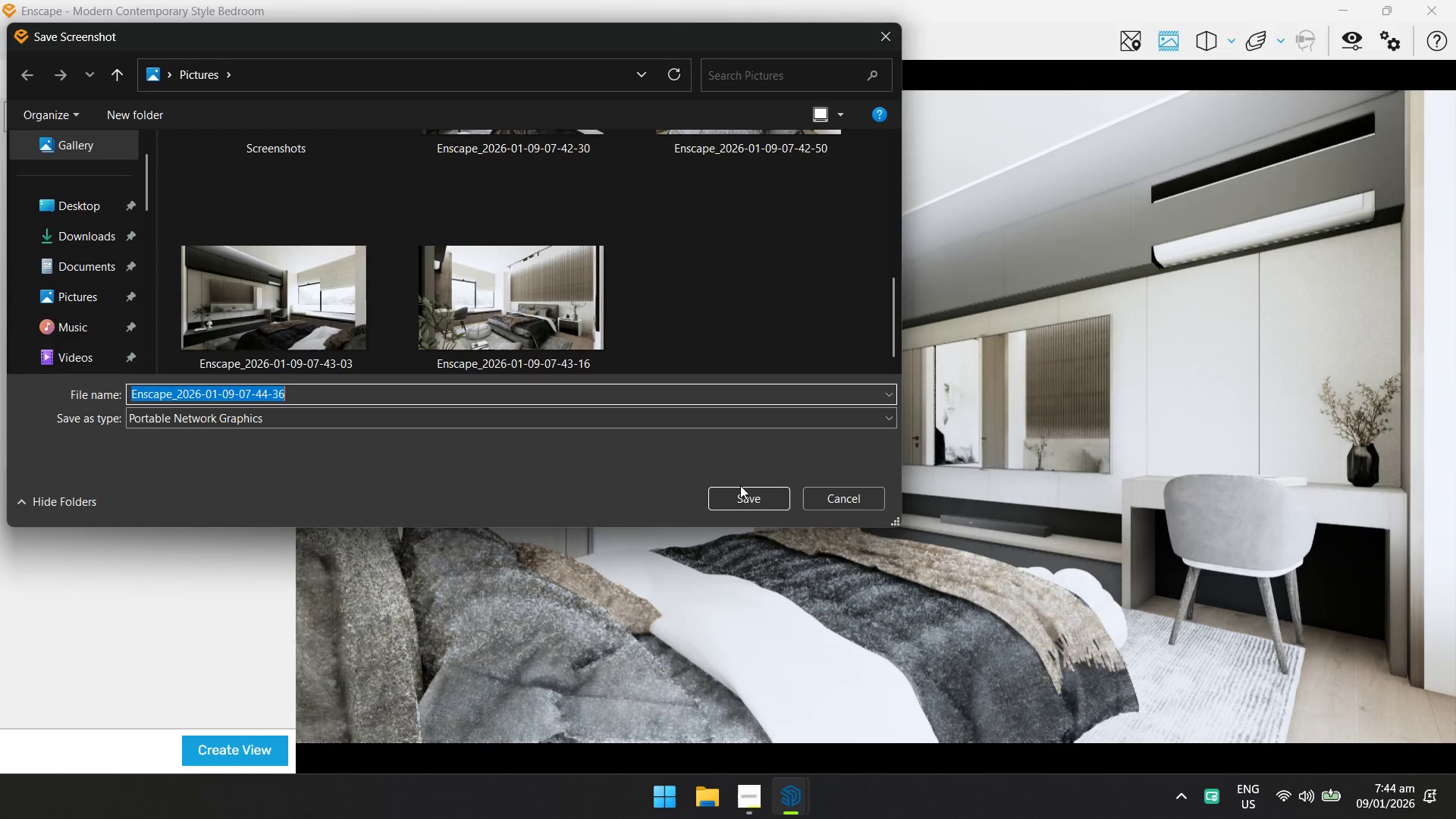 
wait(9.01)
 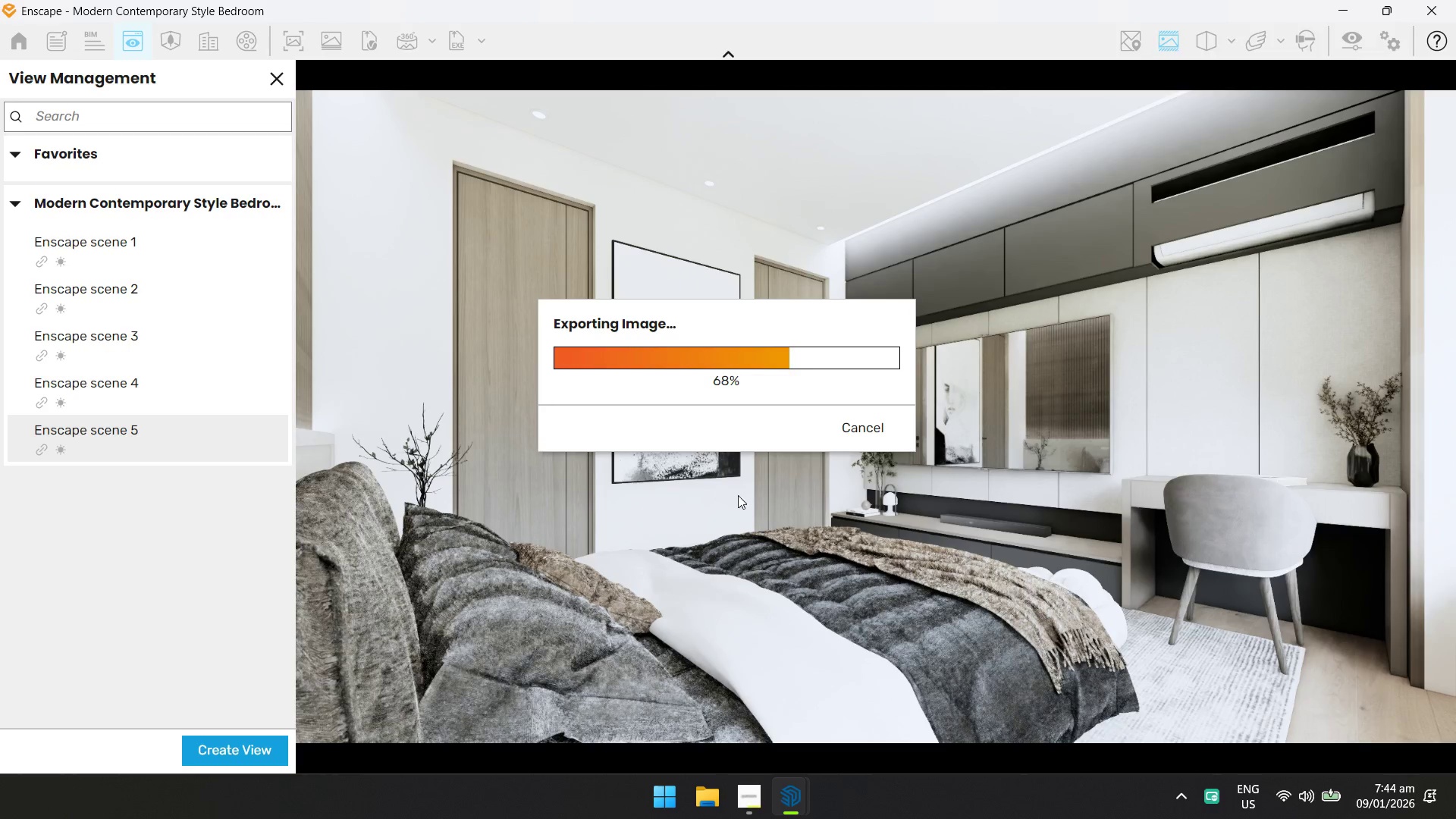 
left_click([1439, 0])
 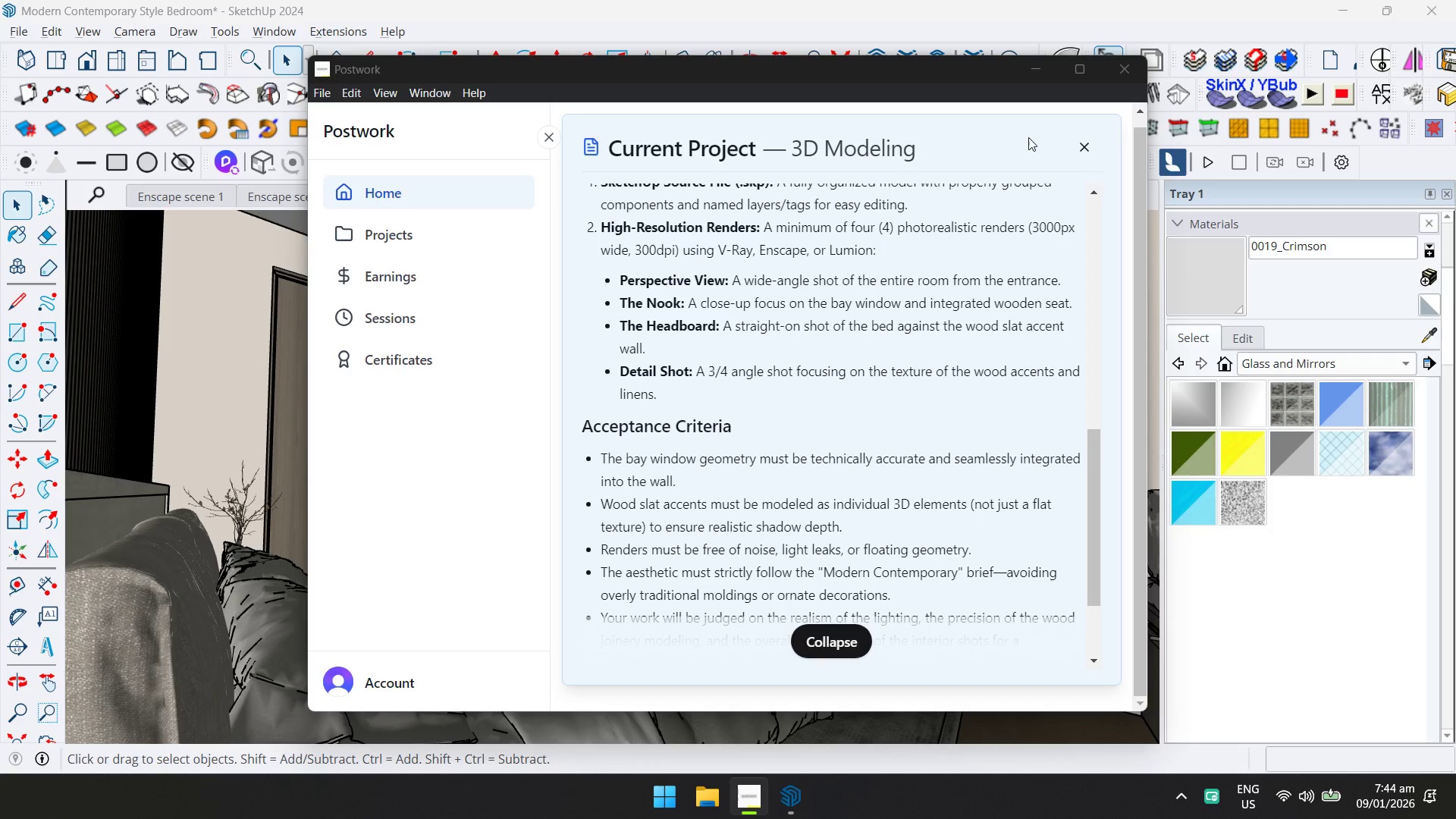 
left_click([954, 0])
 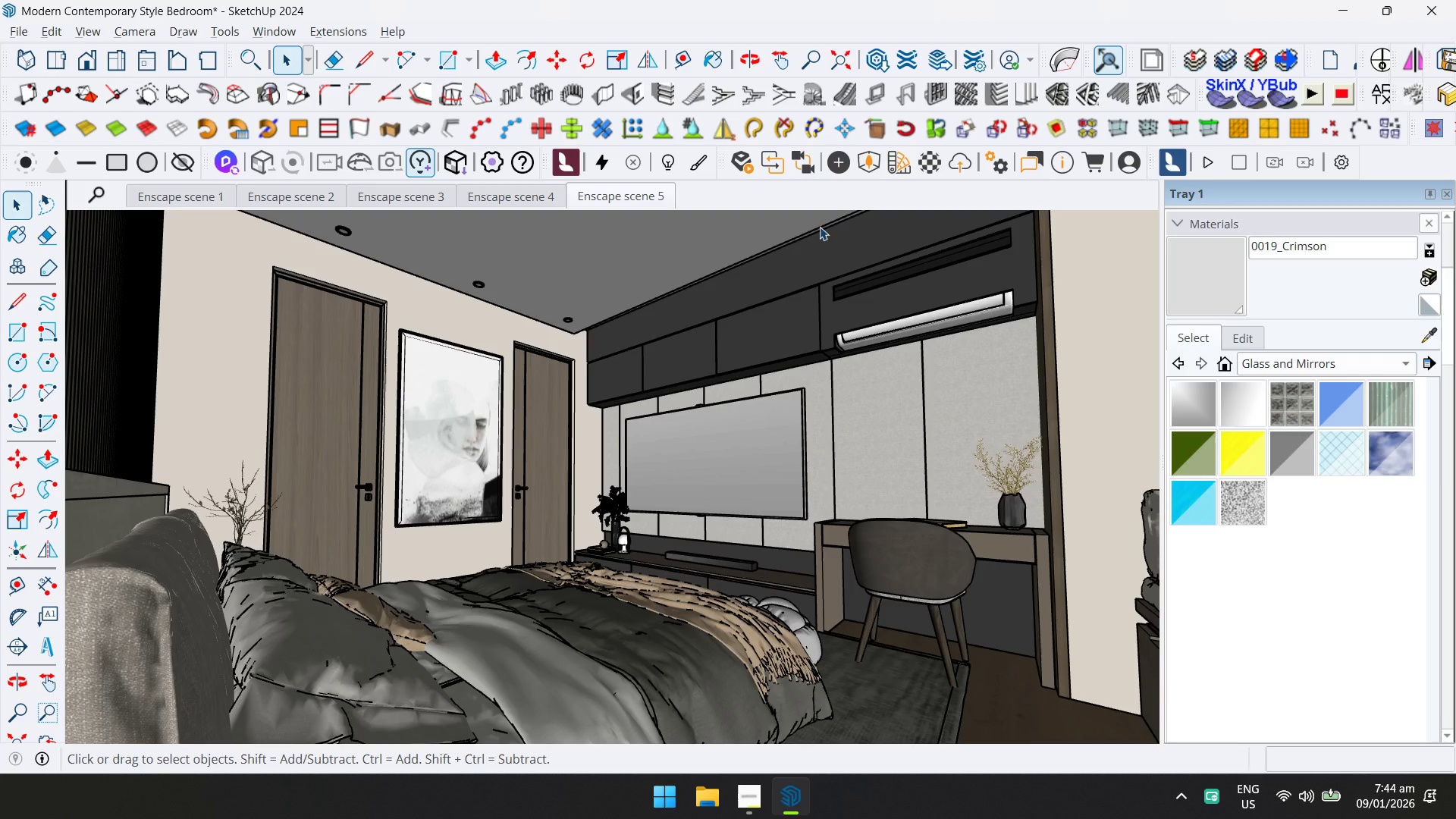 
key(Control+S)
 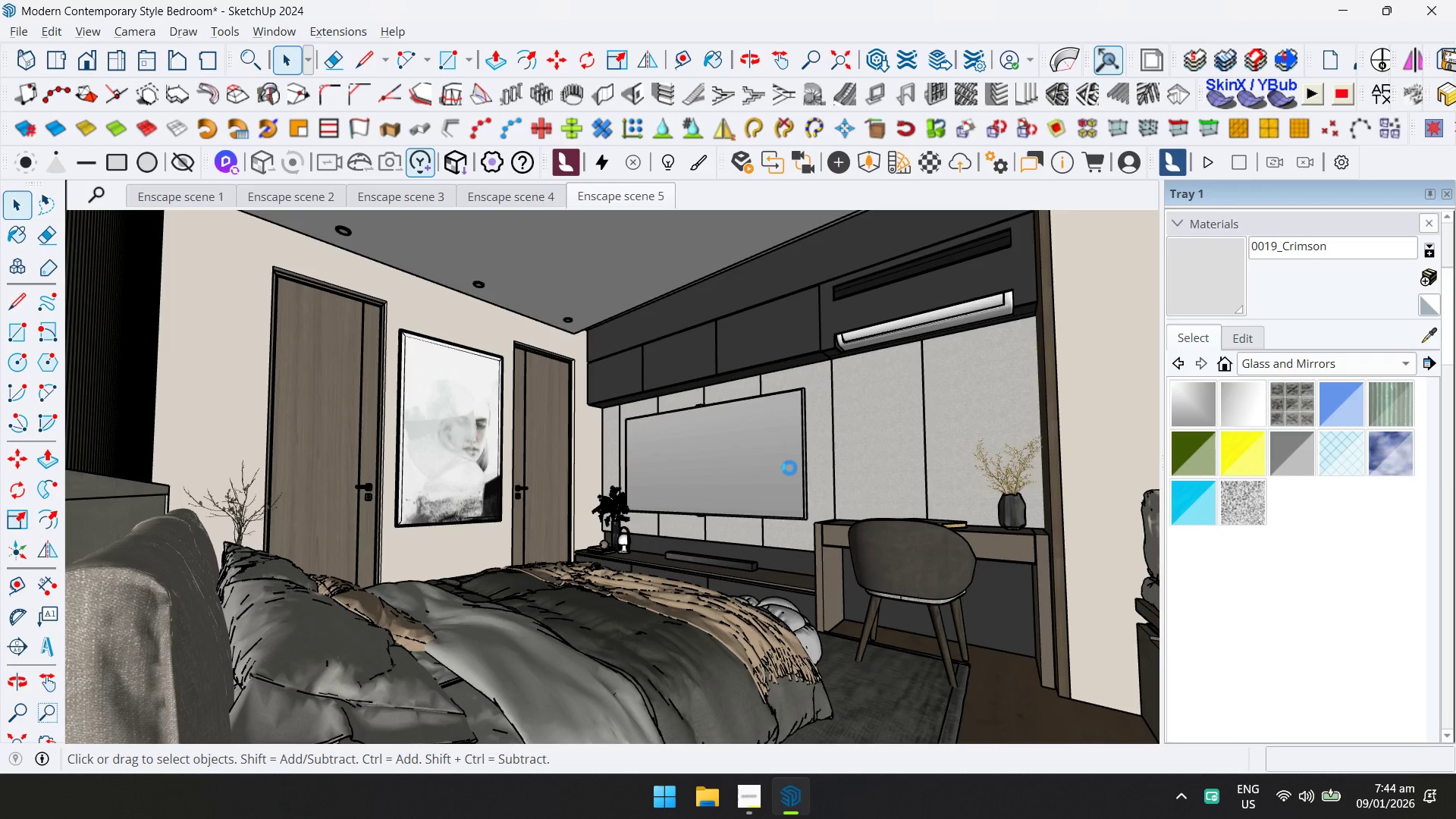 
wait(5.91)
 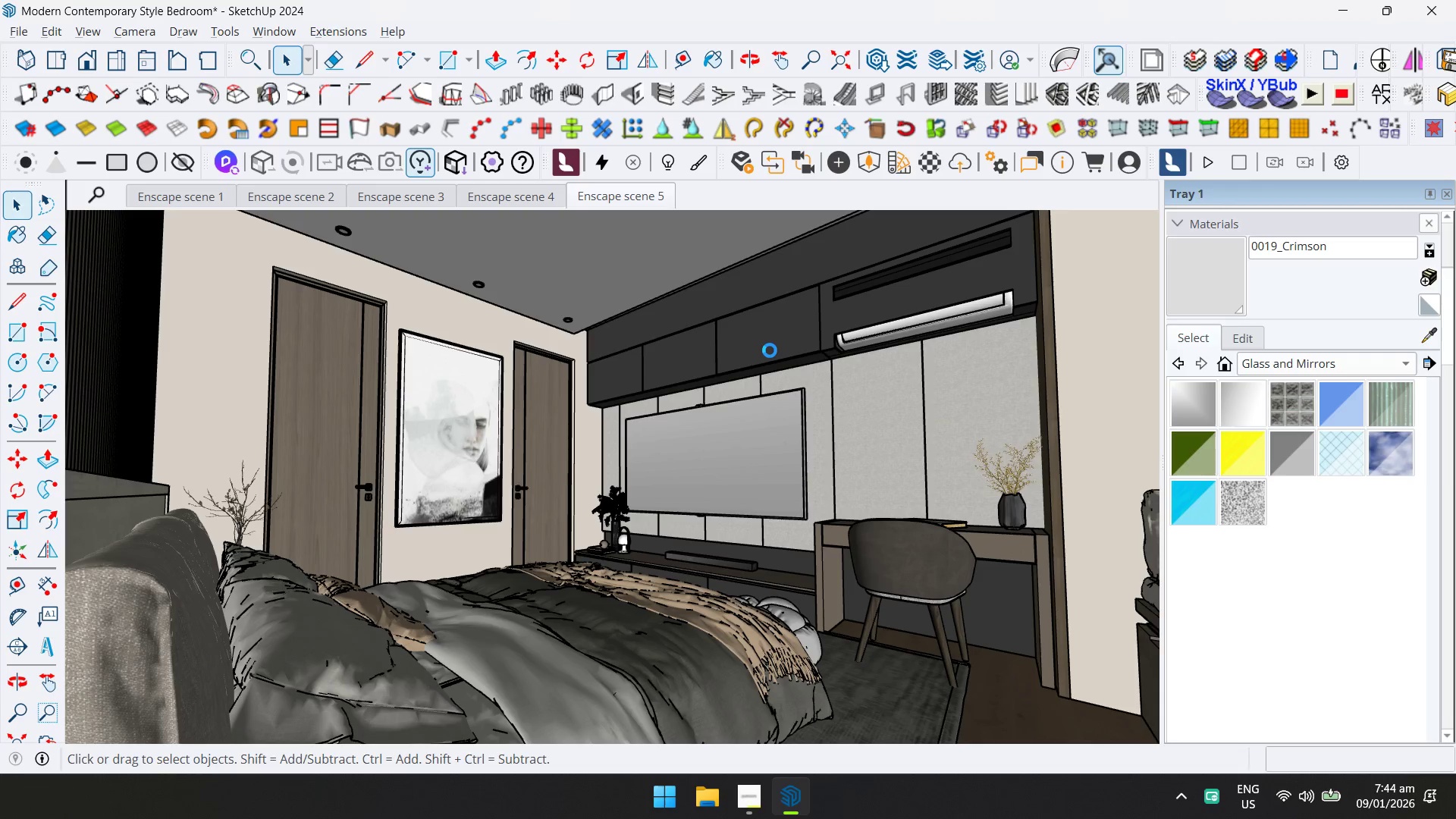 
left_click([42, 34])
 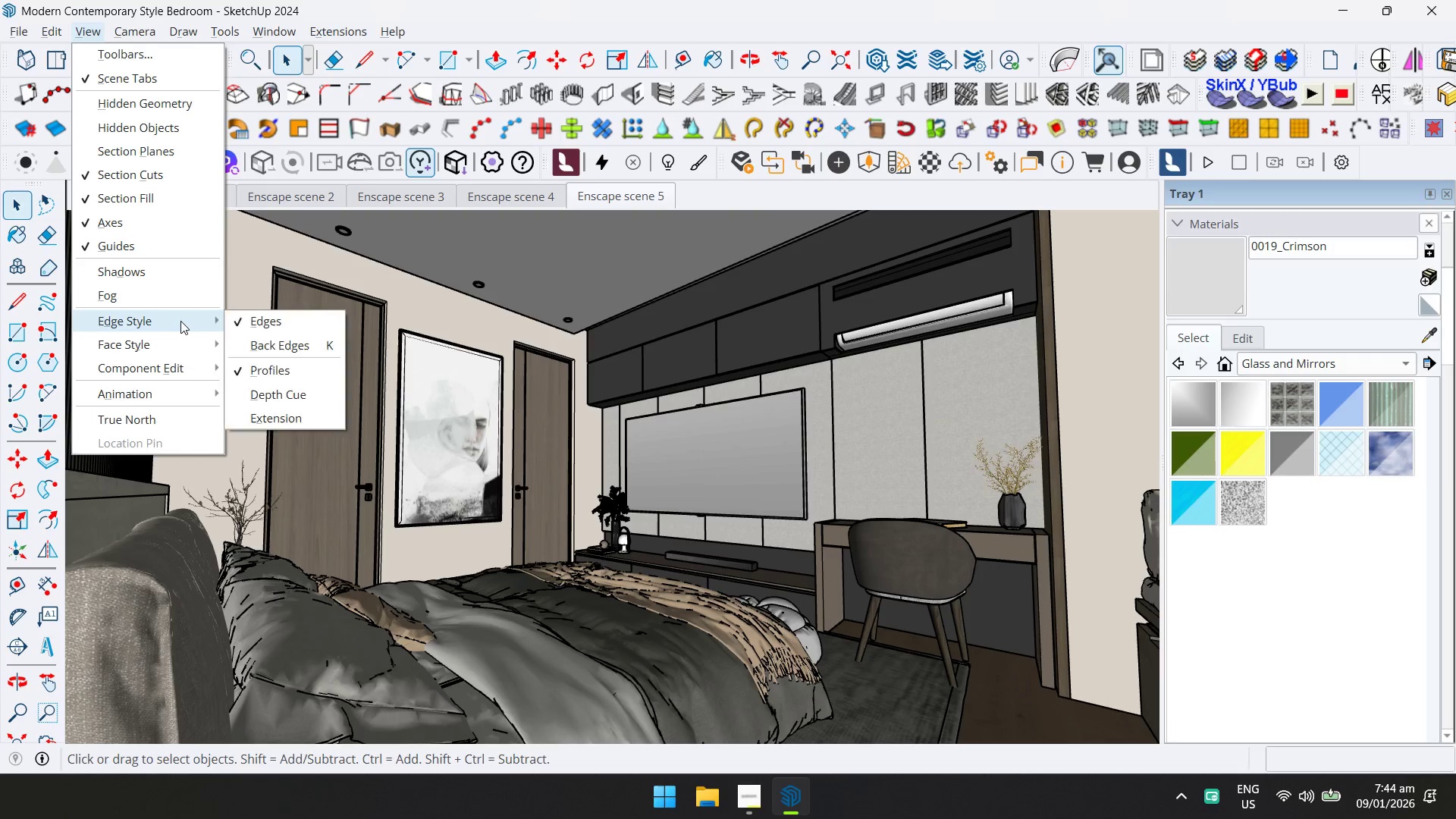 
key(Control+ControlLeft)
 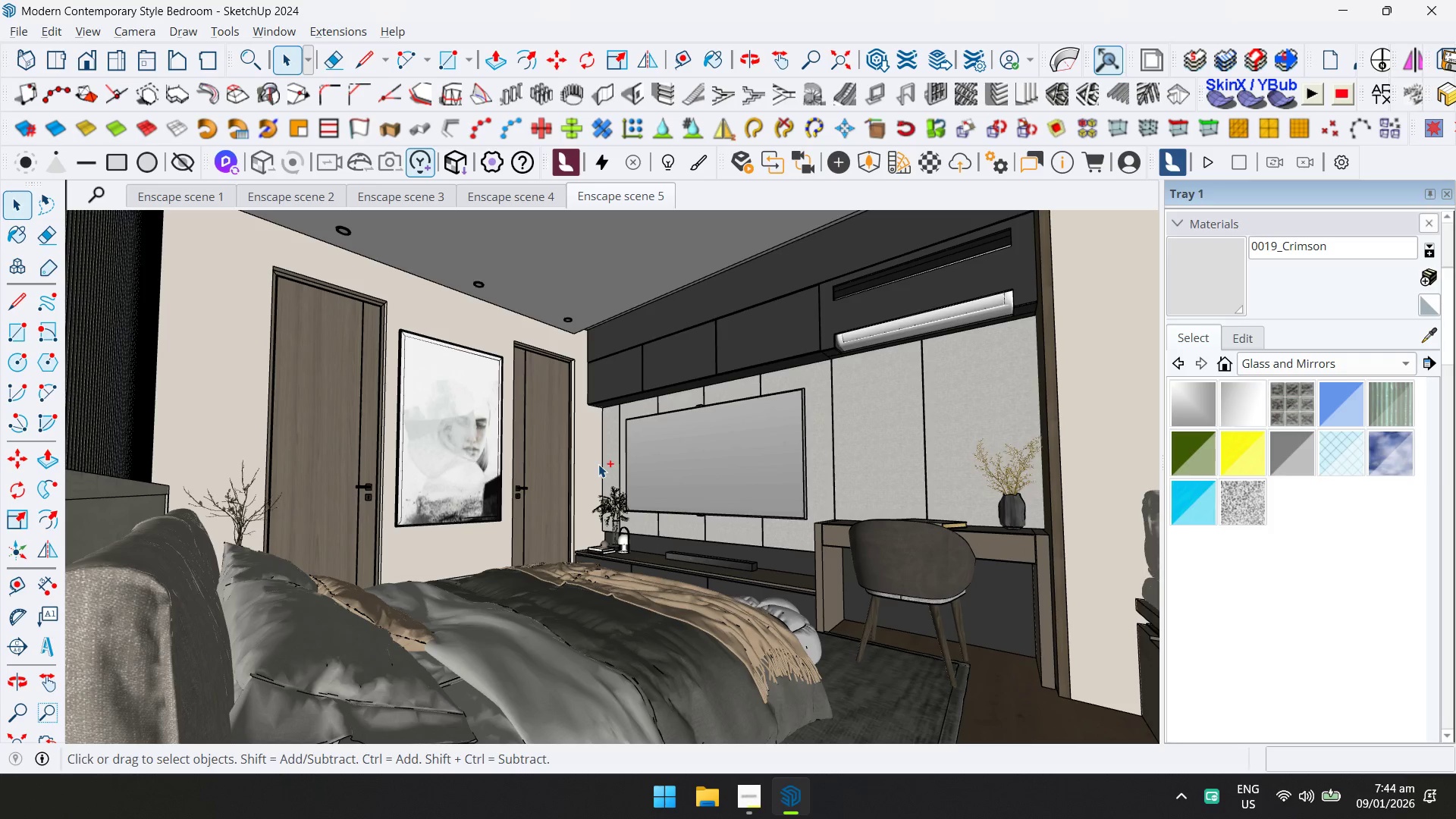 
key(Control+S)